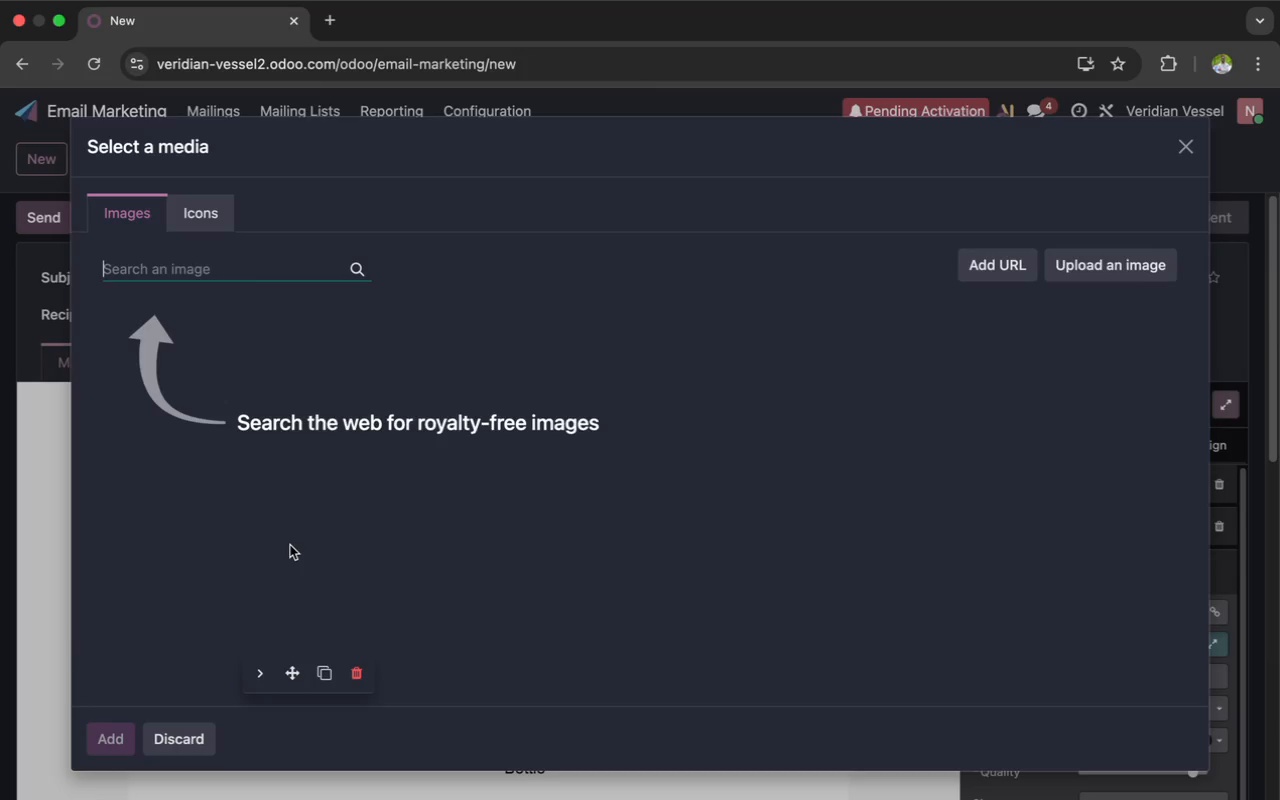 
wait(11.27)
 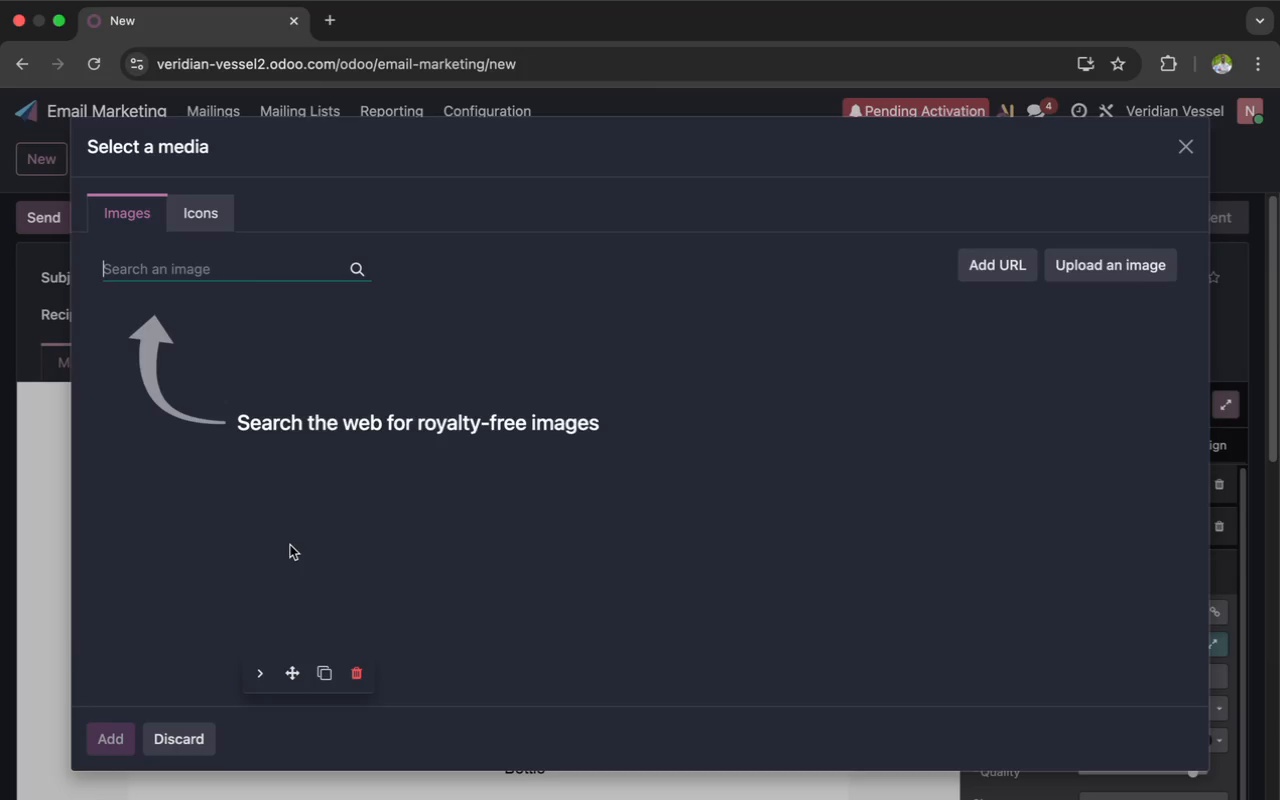 
type(refill pod dissolving in wha)
key(Backspace)
key(Backspace)
type(ater bottle)
 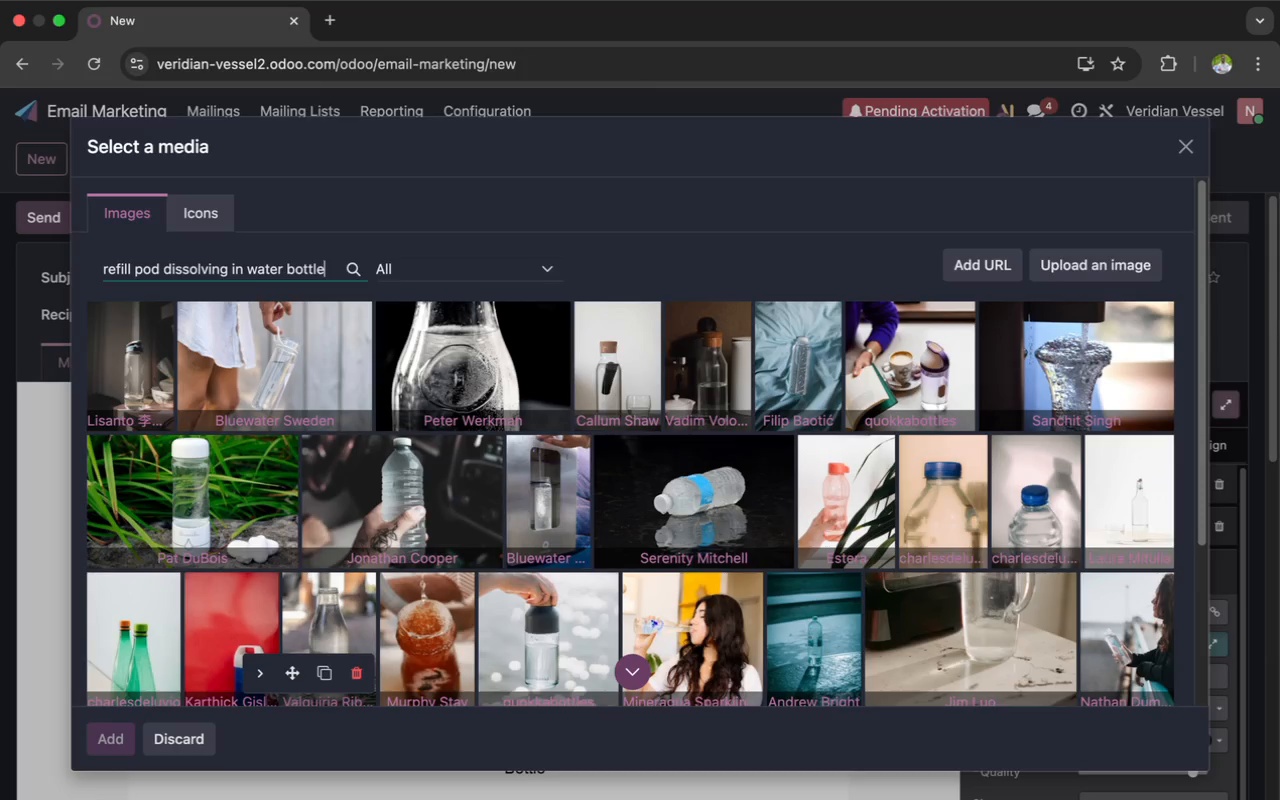 
wait(27.13)
 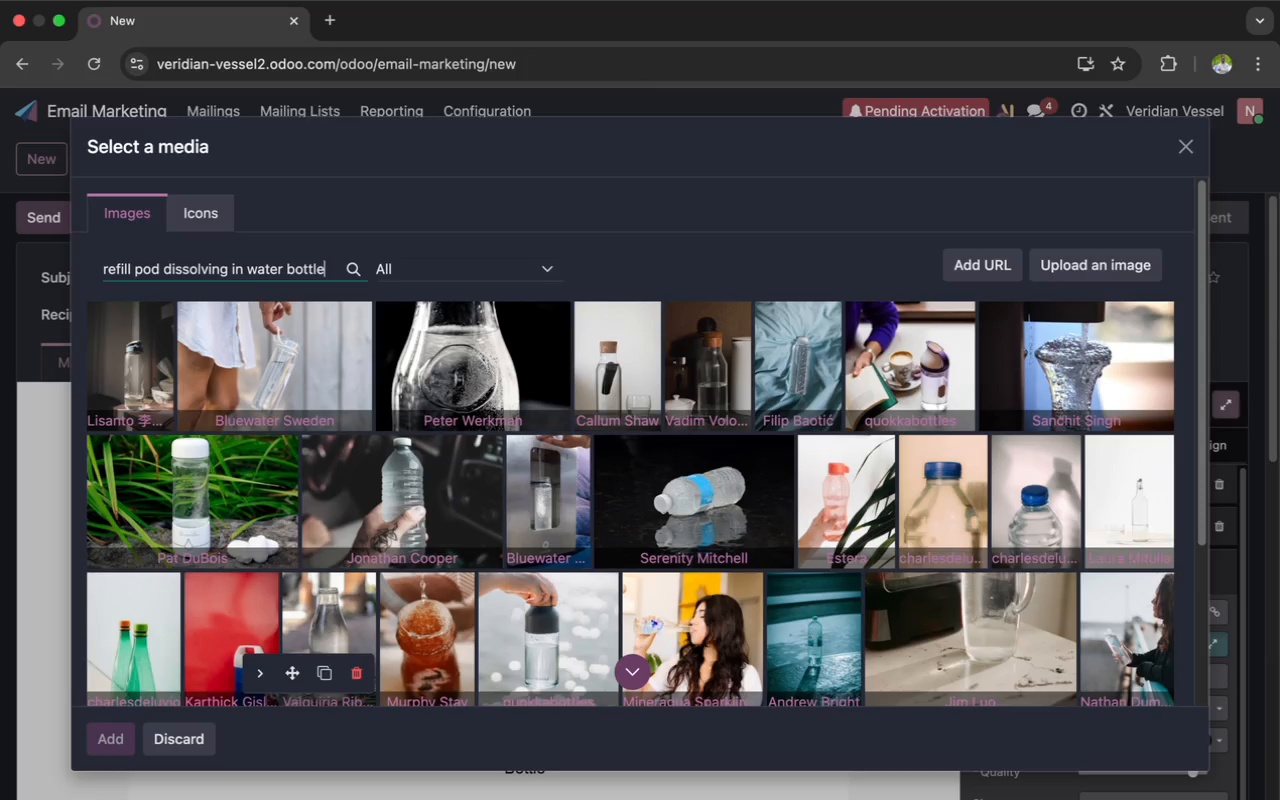 
scroll: coordinate [290, 541], scroll_direction: down, amount: 10.0
 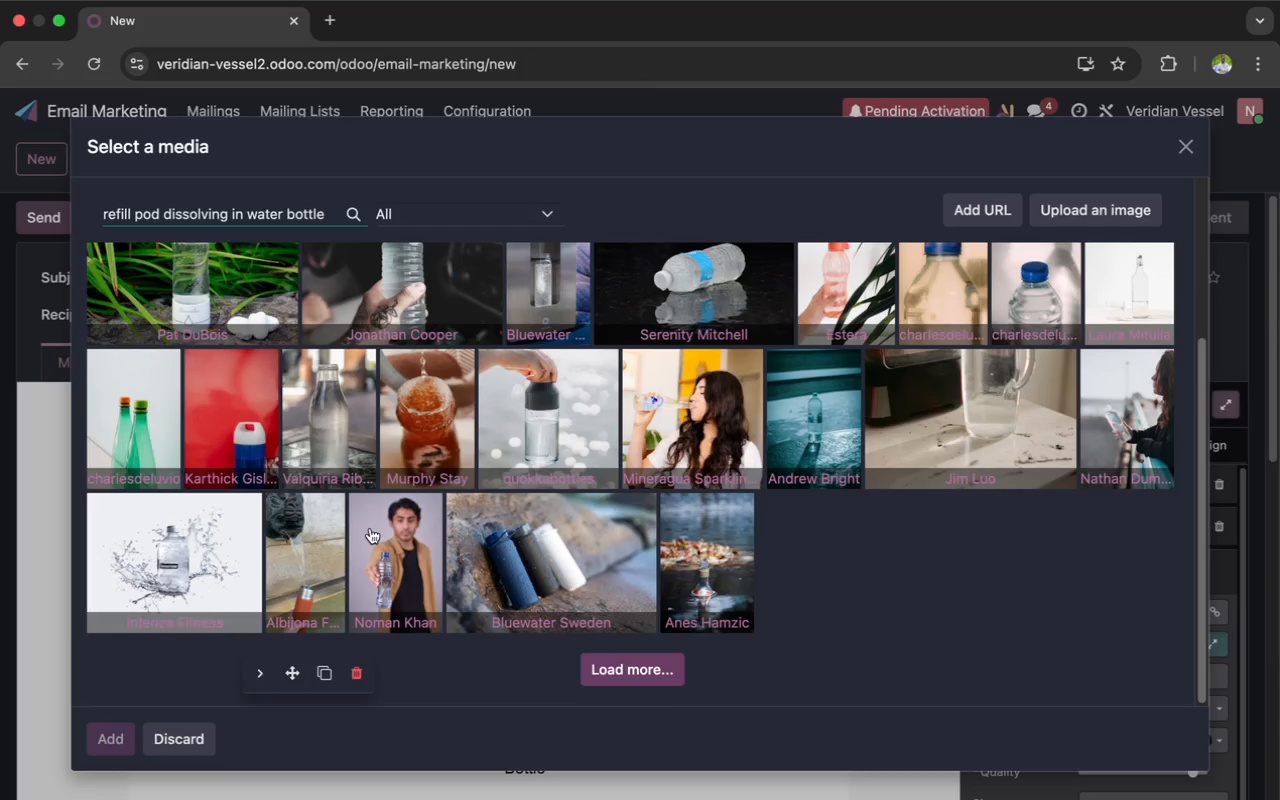 
wait(70.18)
 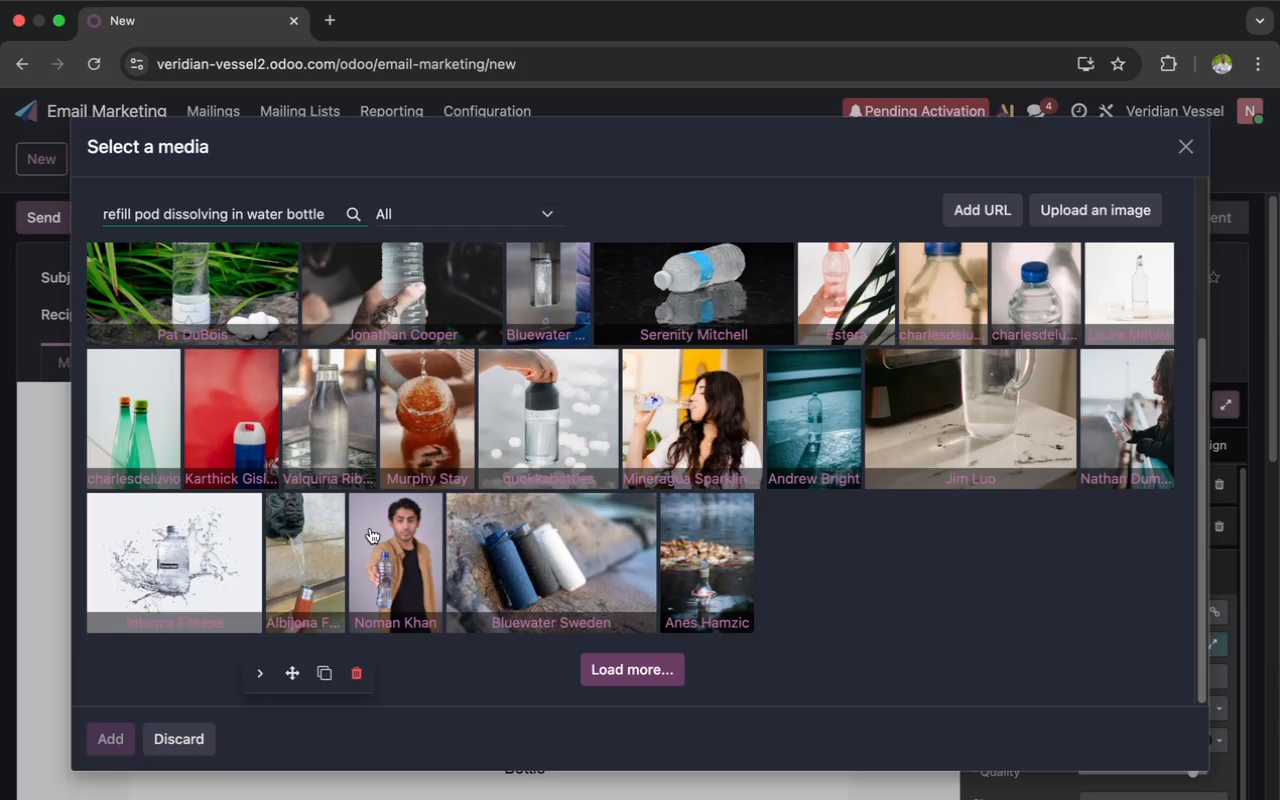 
scroll: coordinate [908, 474], scroll_direction: up, amount: 22.0
 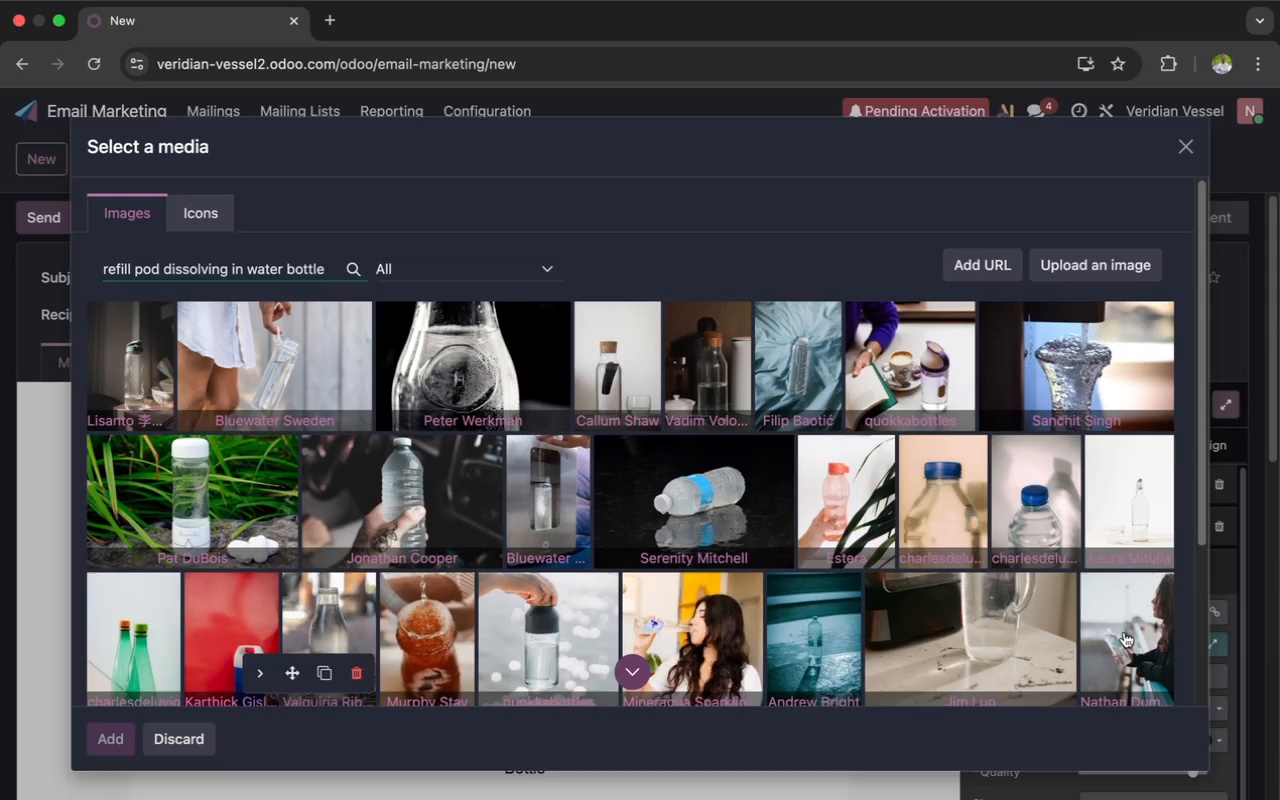 
wait(6.59)
 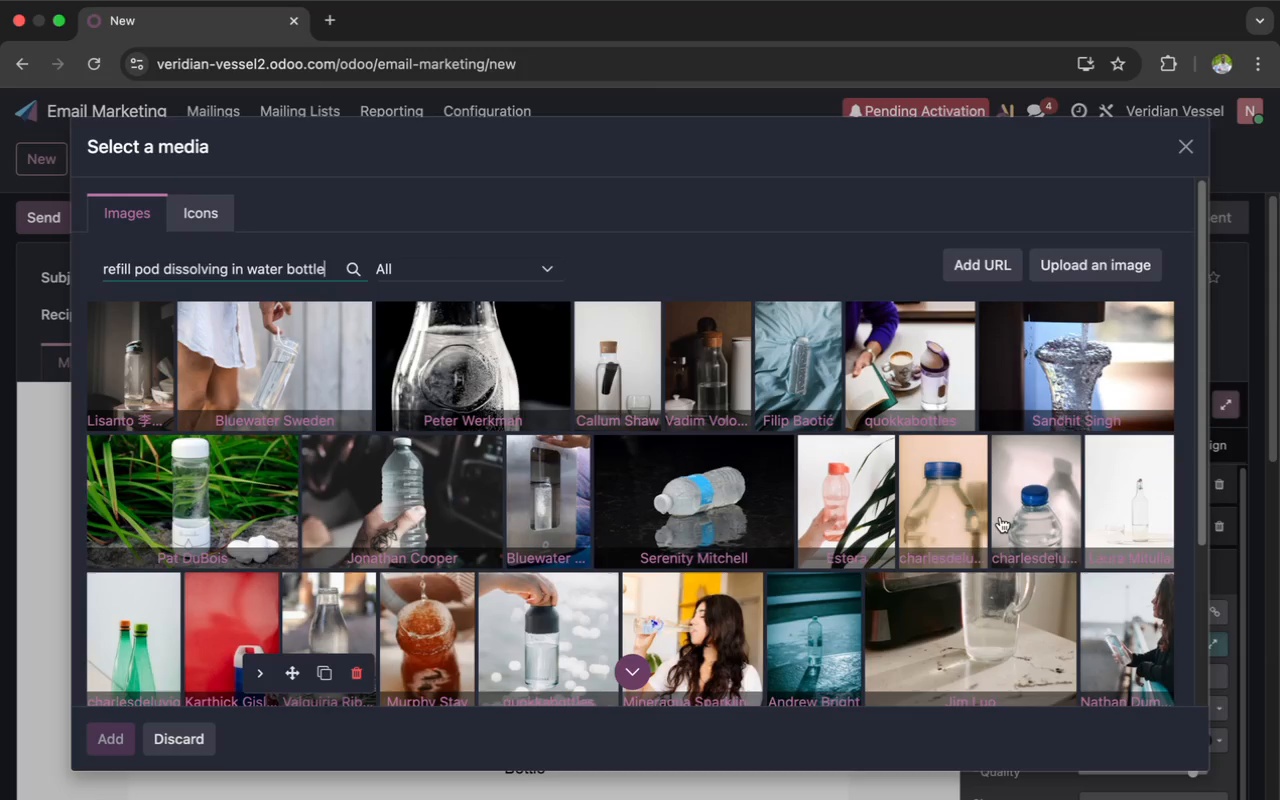 
left_click([1124, 632])
 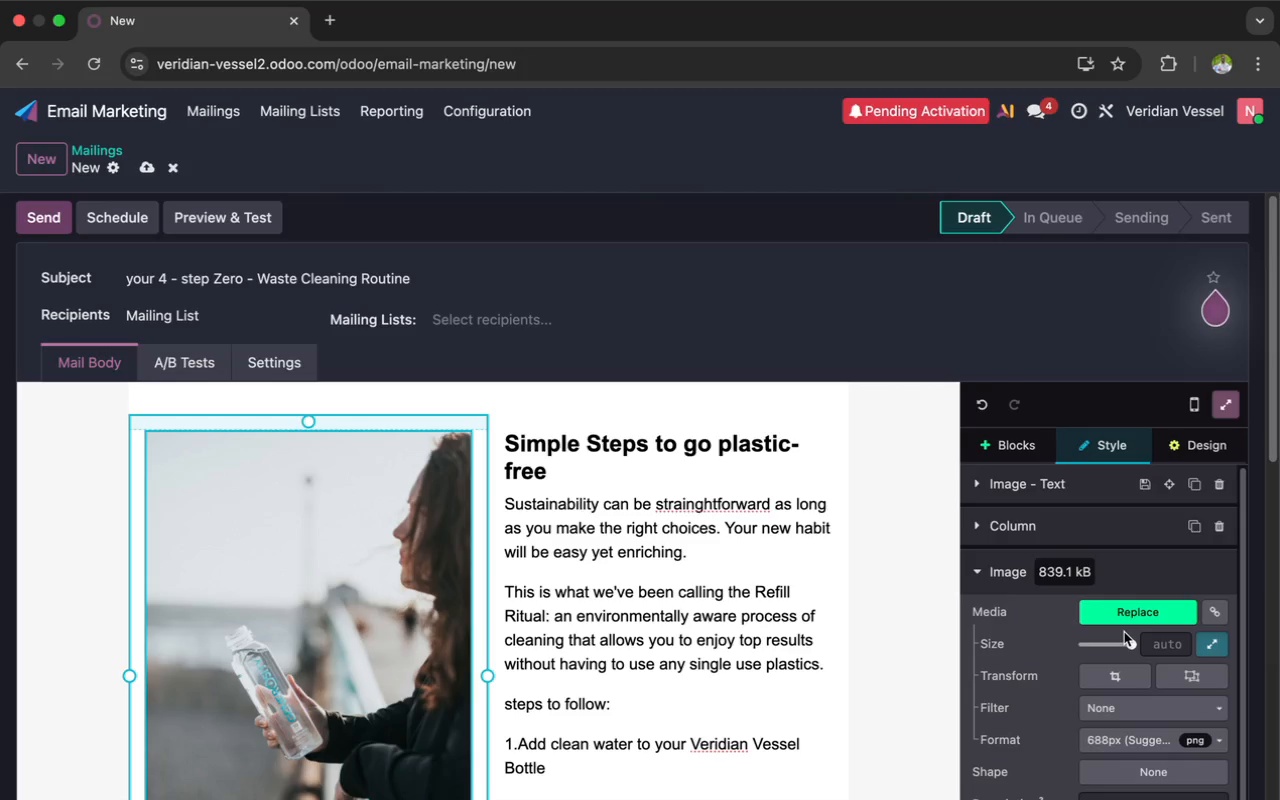 
wait(12.94)
 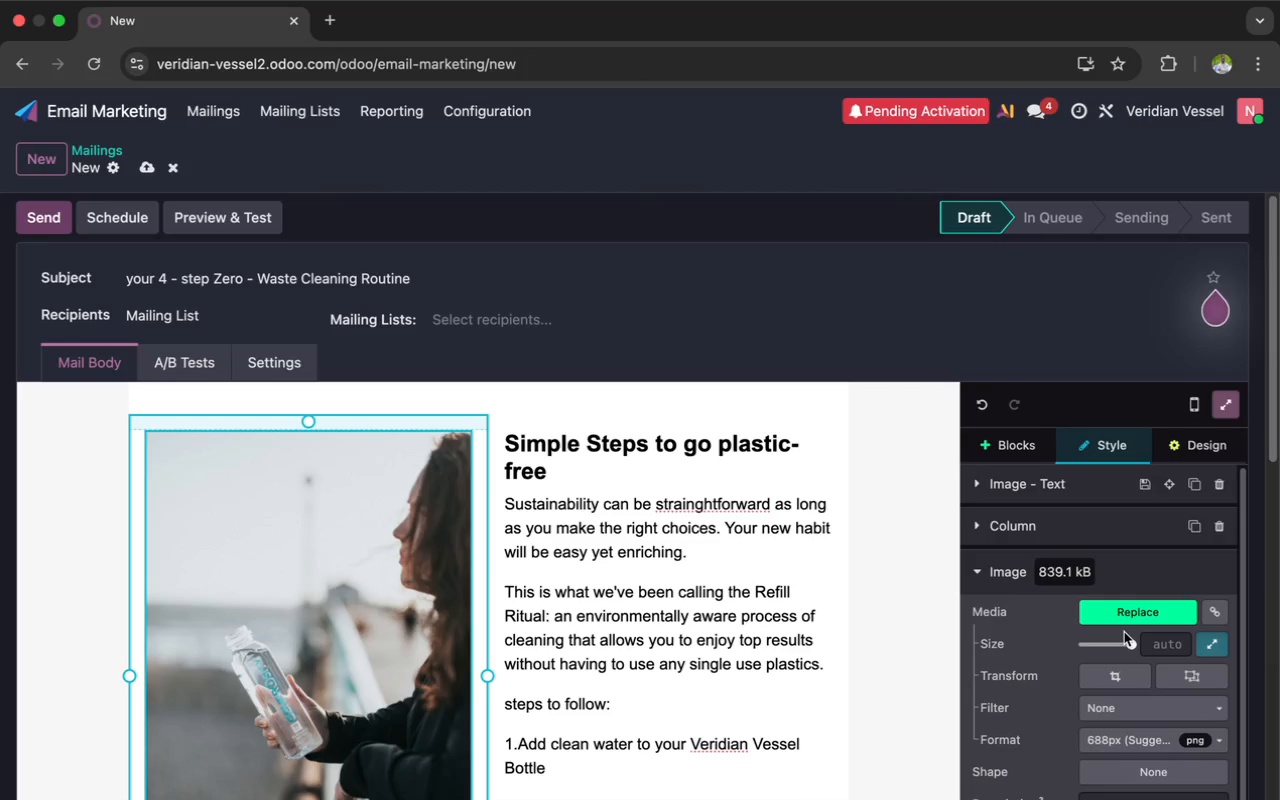 
scroll: coordinate [457, 609], scroll_direction: down, amount: 17.0
 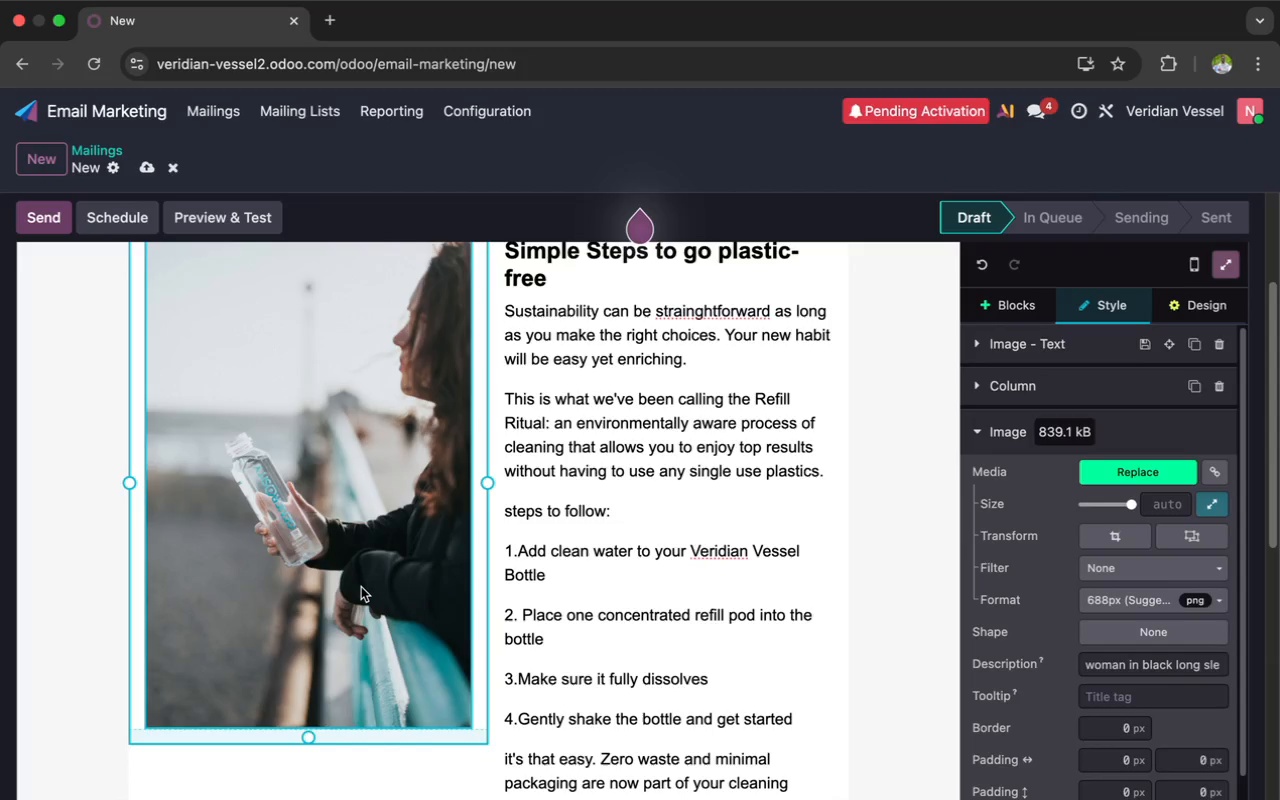 
right_click([361, 587])
 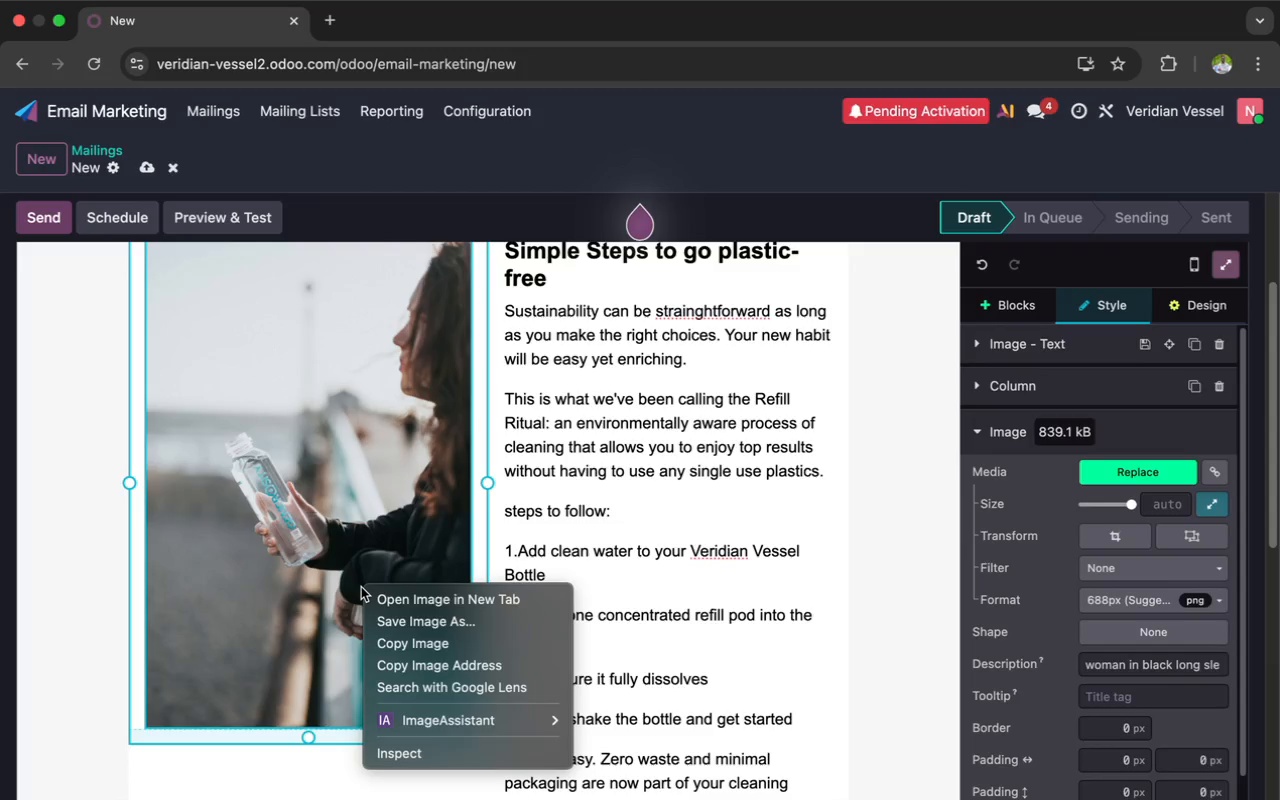 
right_click([361, 587])
 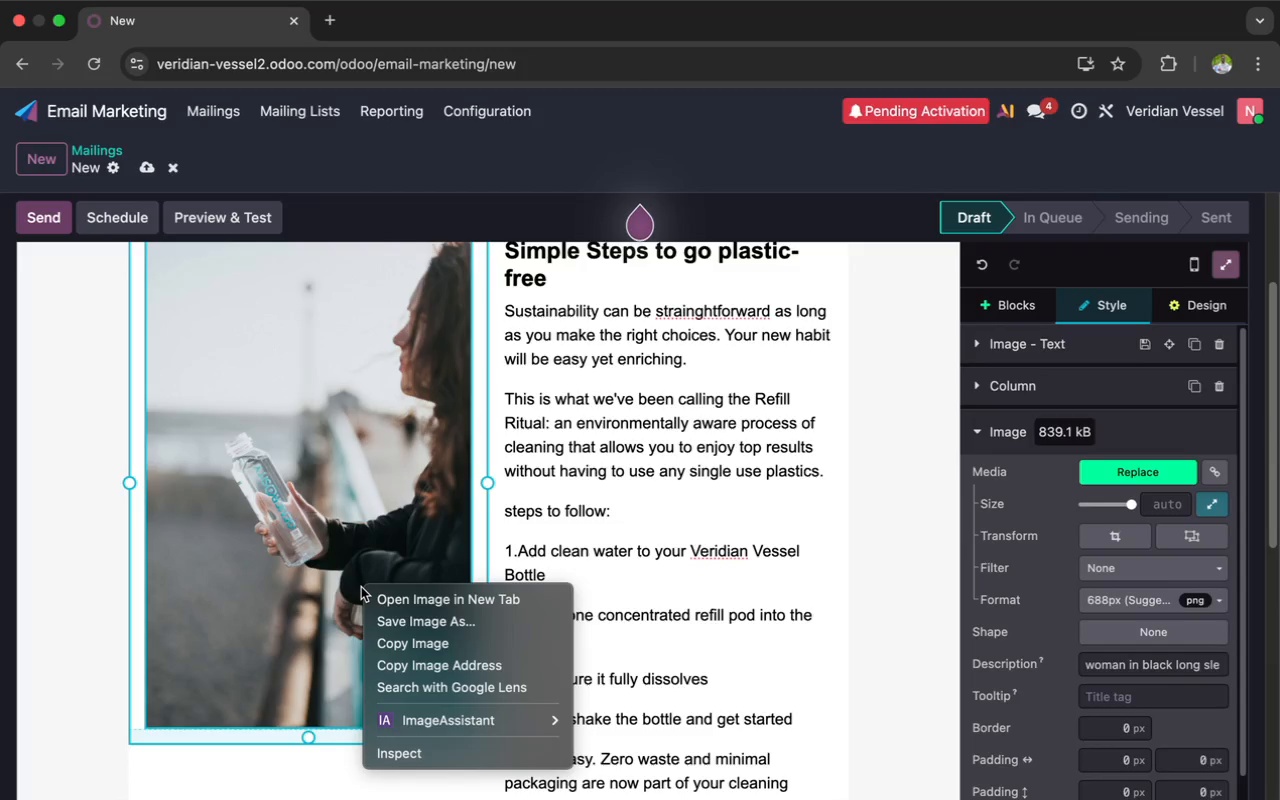 
wait(5.01)
 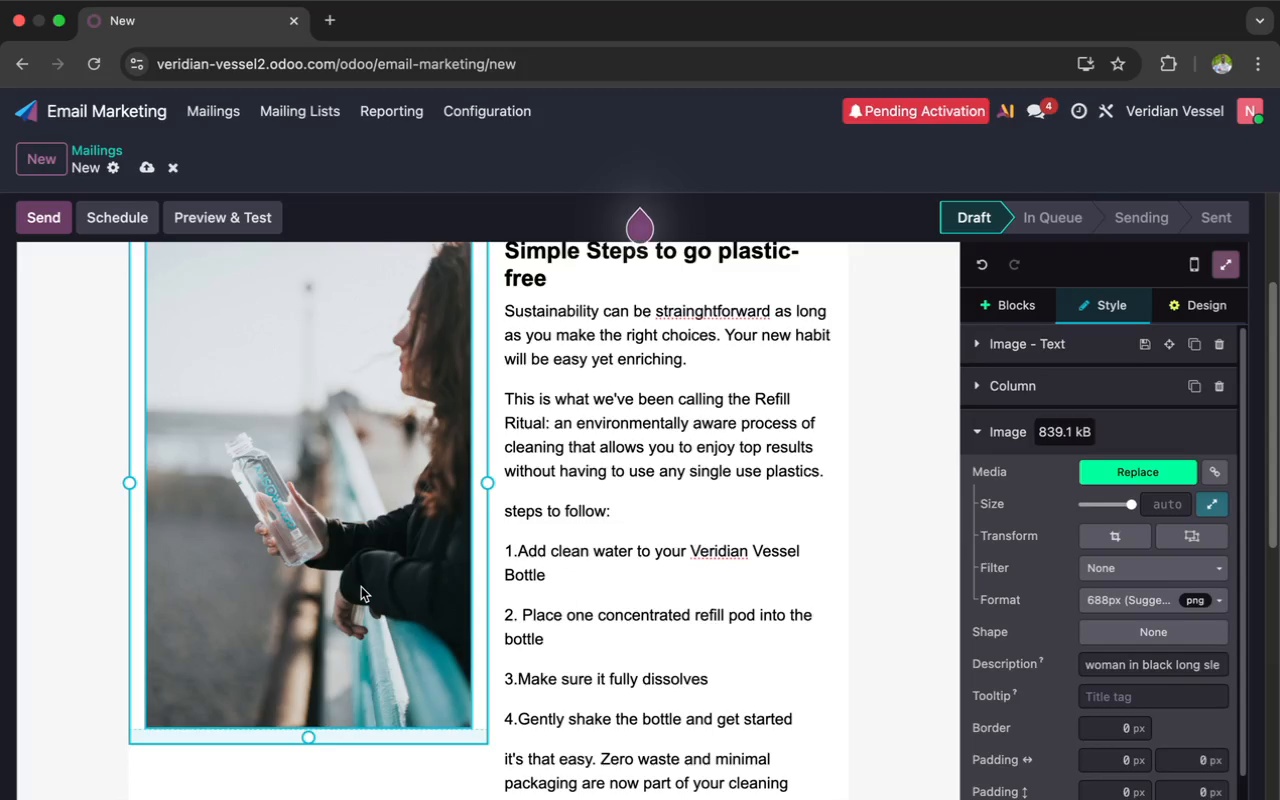 
left_click([340, 529])
 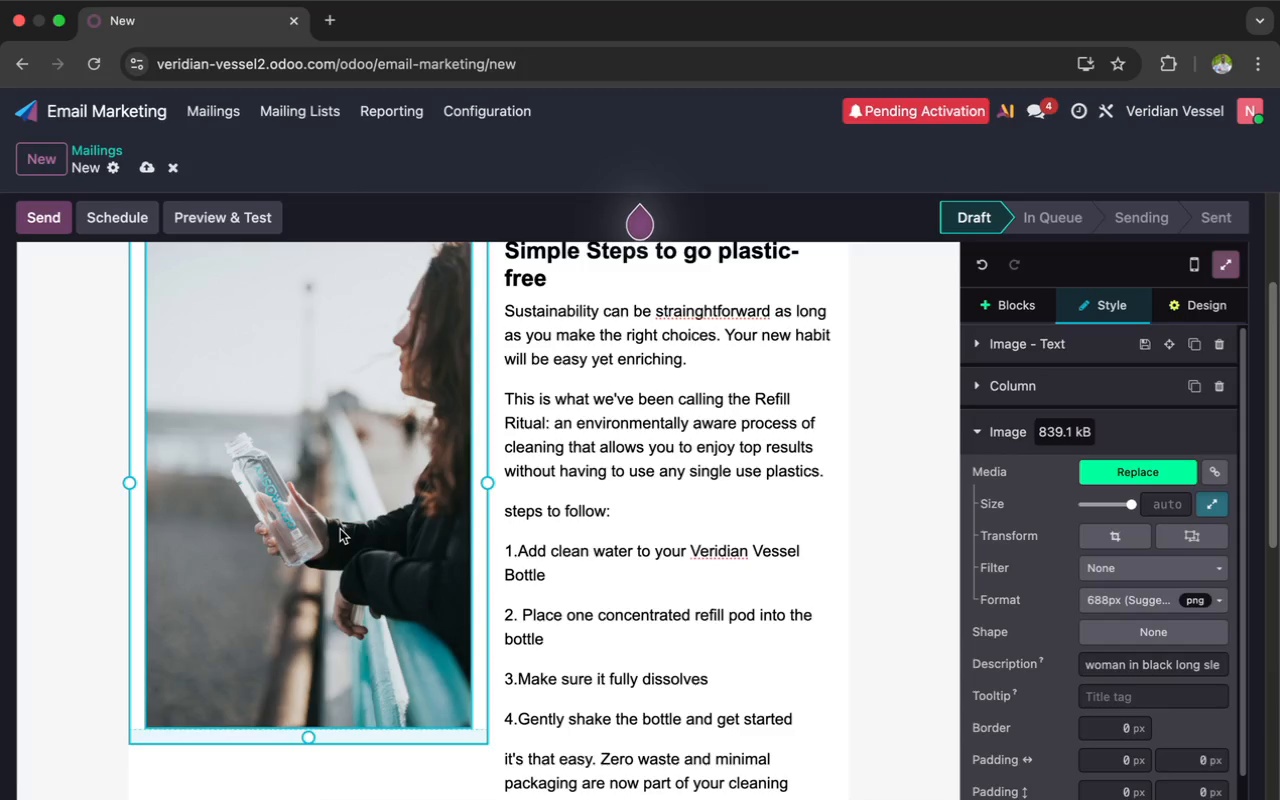 
double_click([340, 529])
 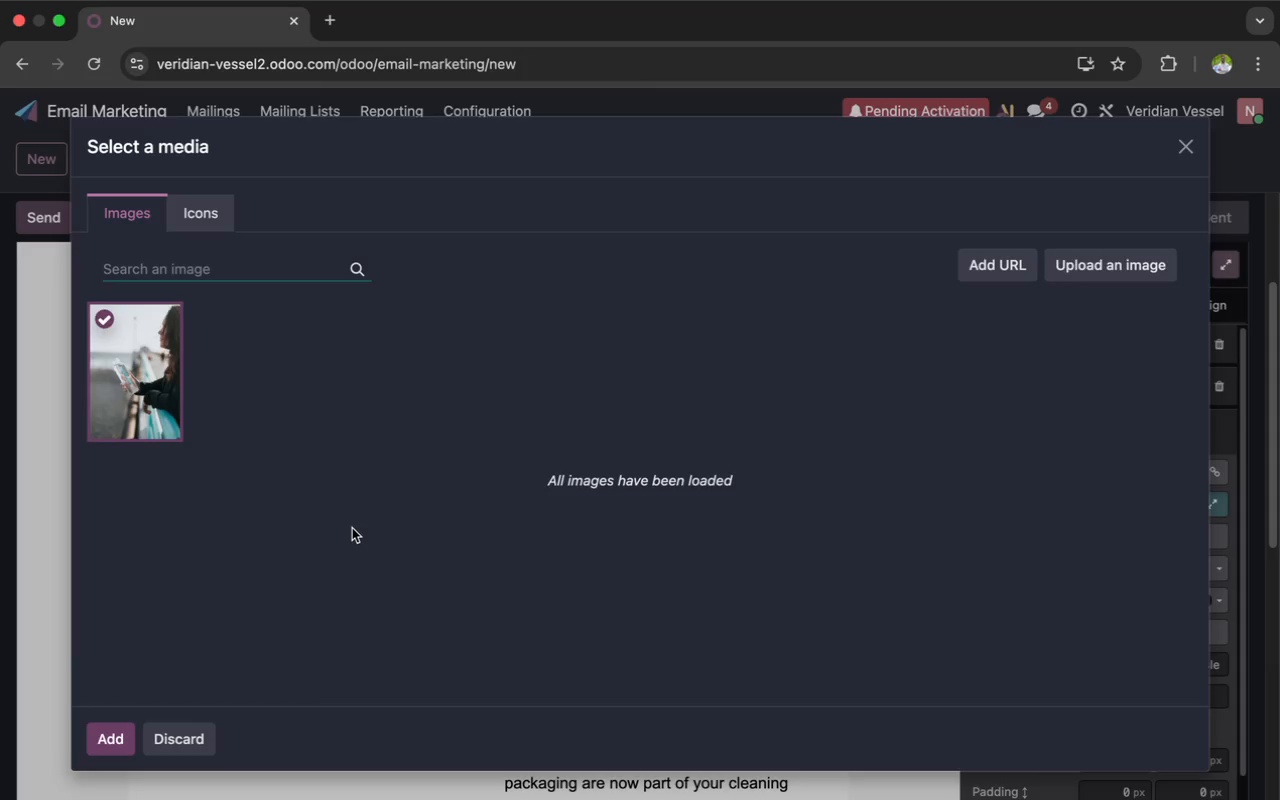 
wait(14.55)
 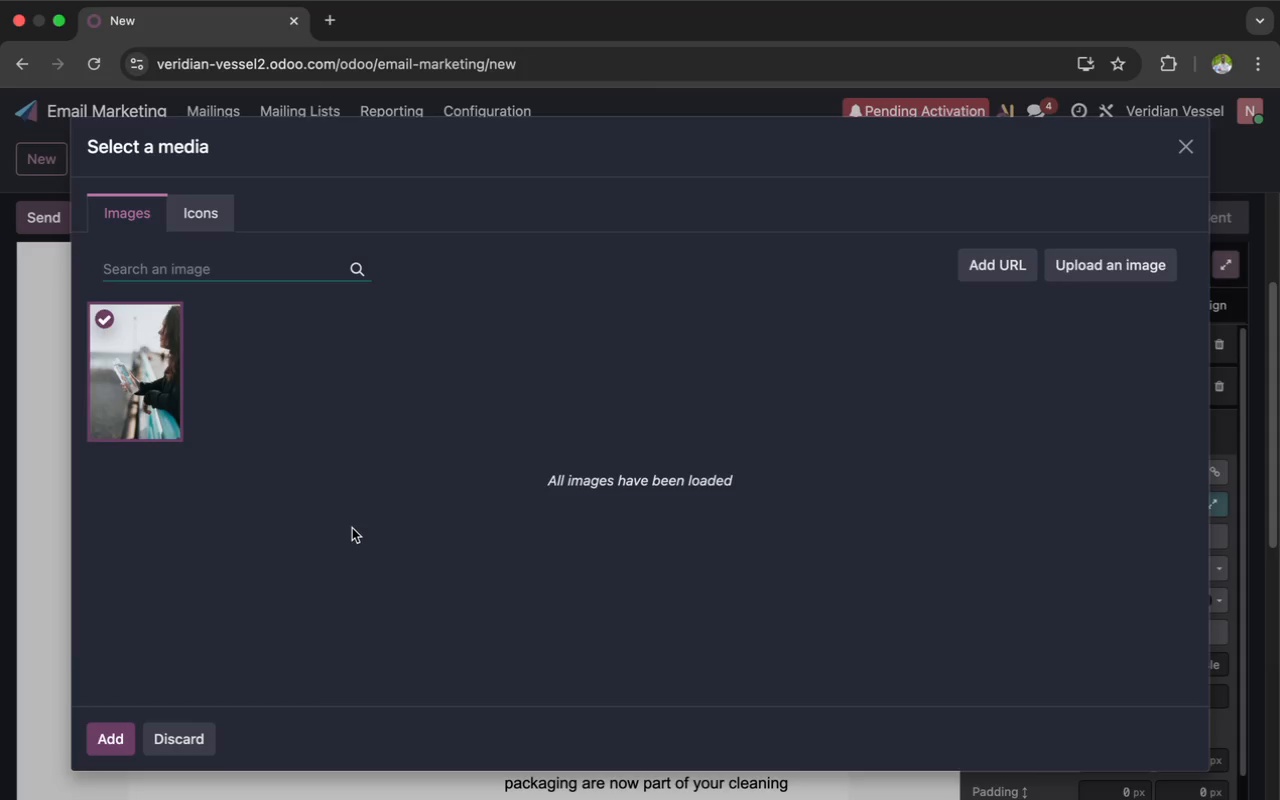 
type(steo by )
key(Backspace)
key(Backspace)
key(Backspace)
key(Backspace)
key(Backspace)
key(Backspace)
key(Backspace)
type(tep b step clening bottle re)
 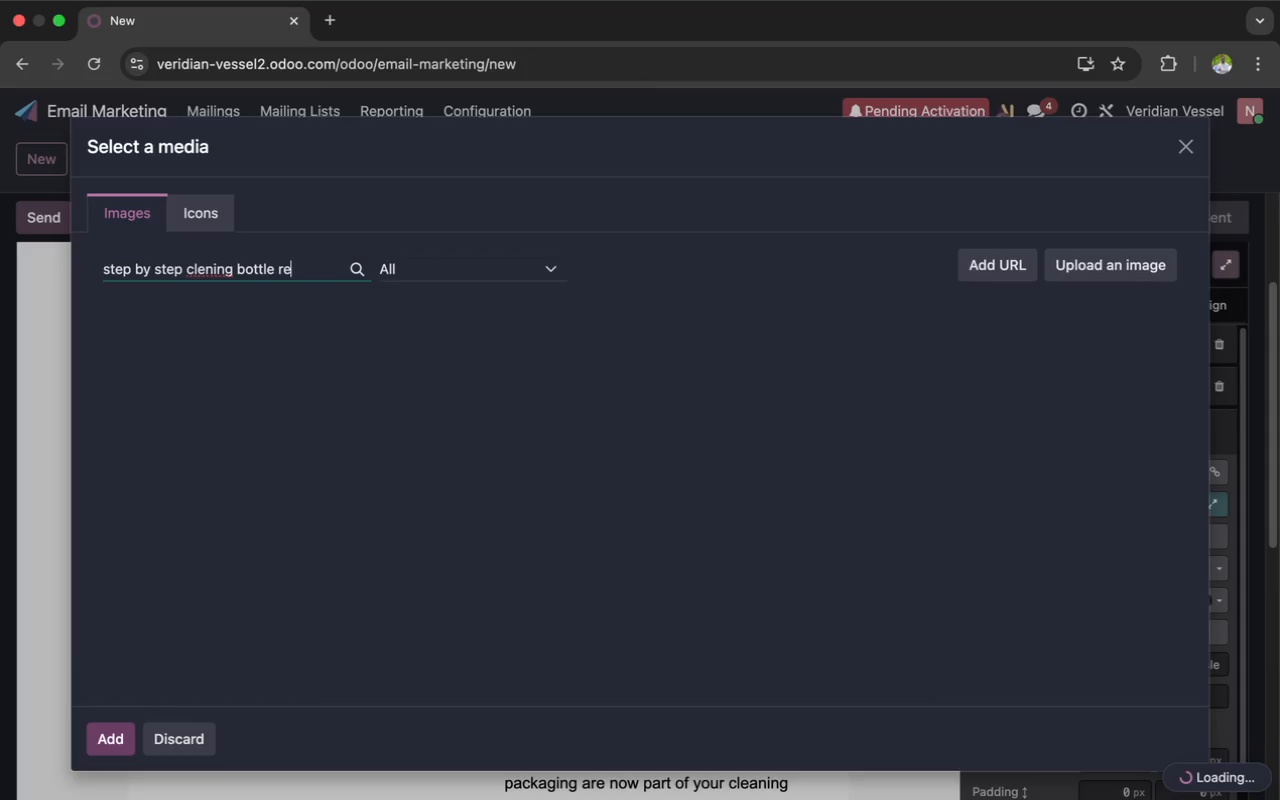 
type(fill process)
 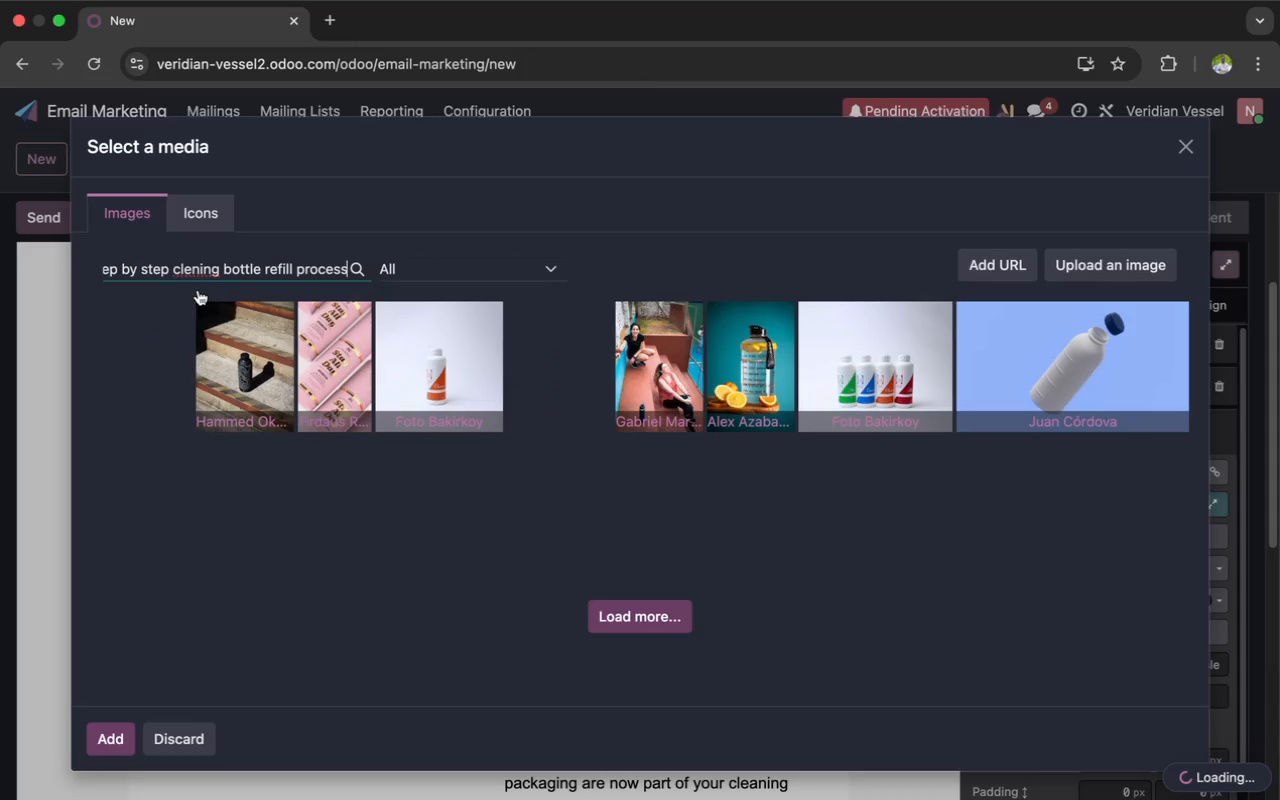 
left_click([205, 268])
 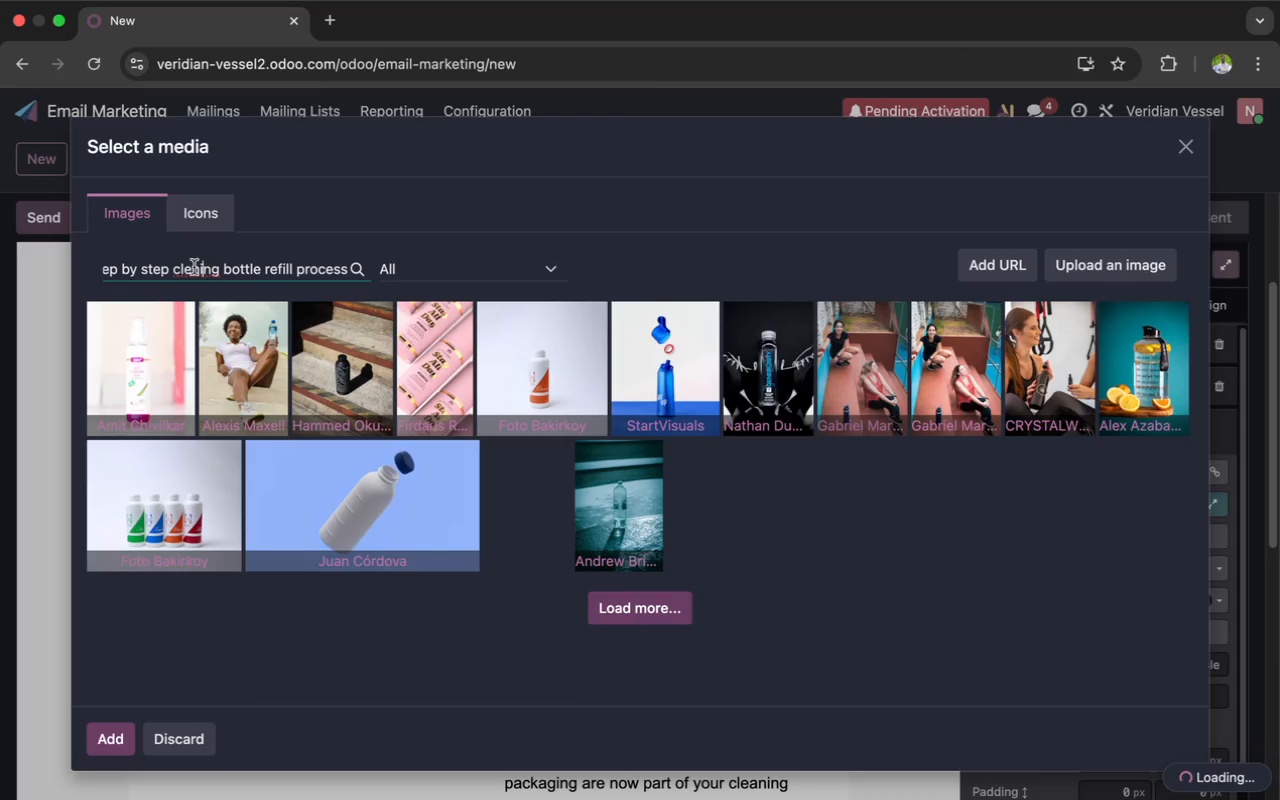 
left_click([193, 266])
 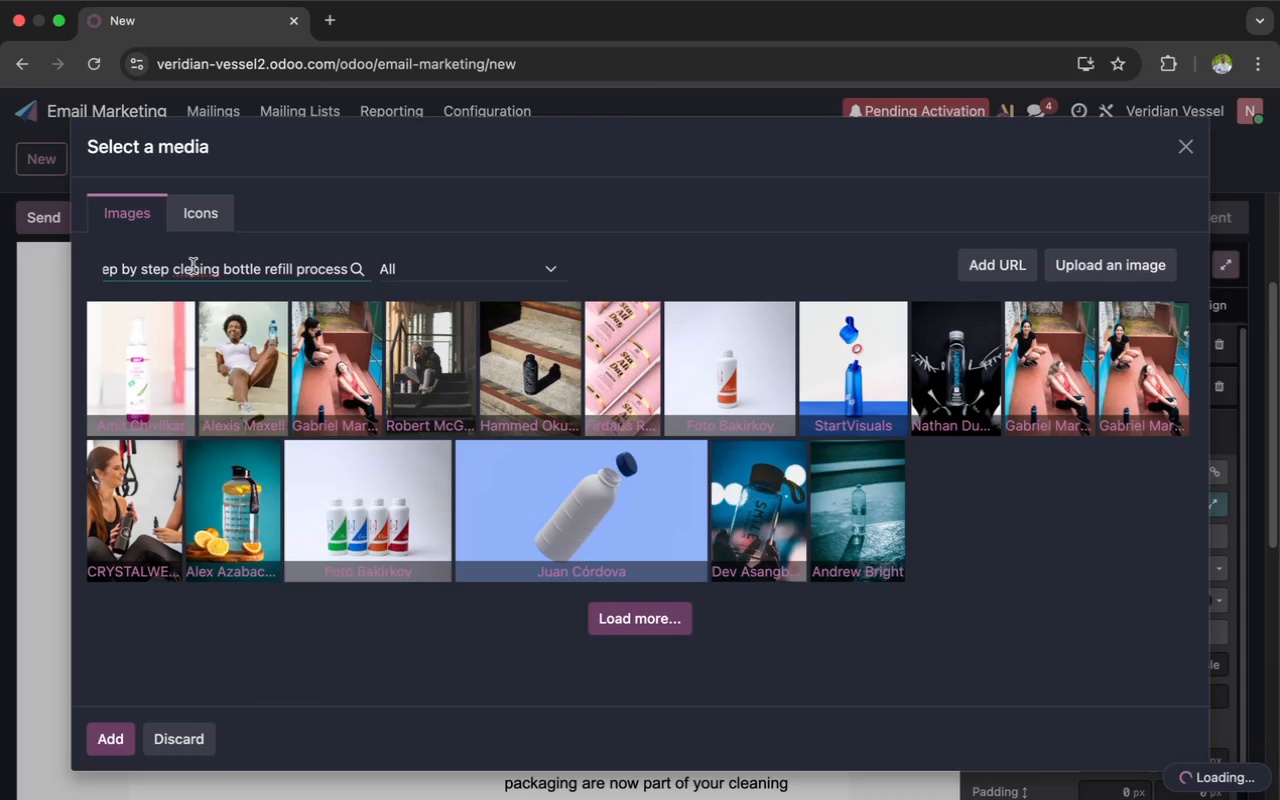 
key(A)
 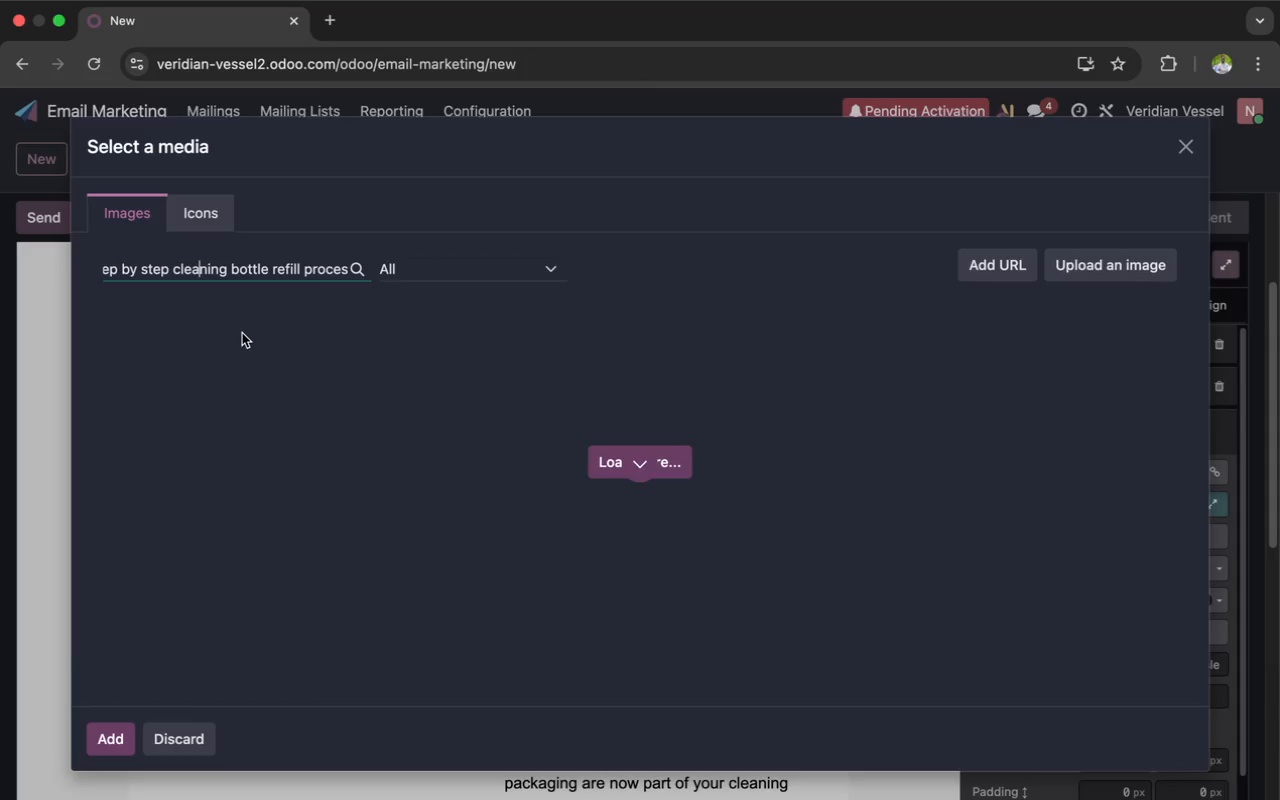 
wait(19.01)
 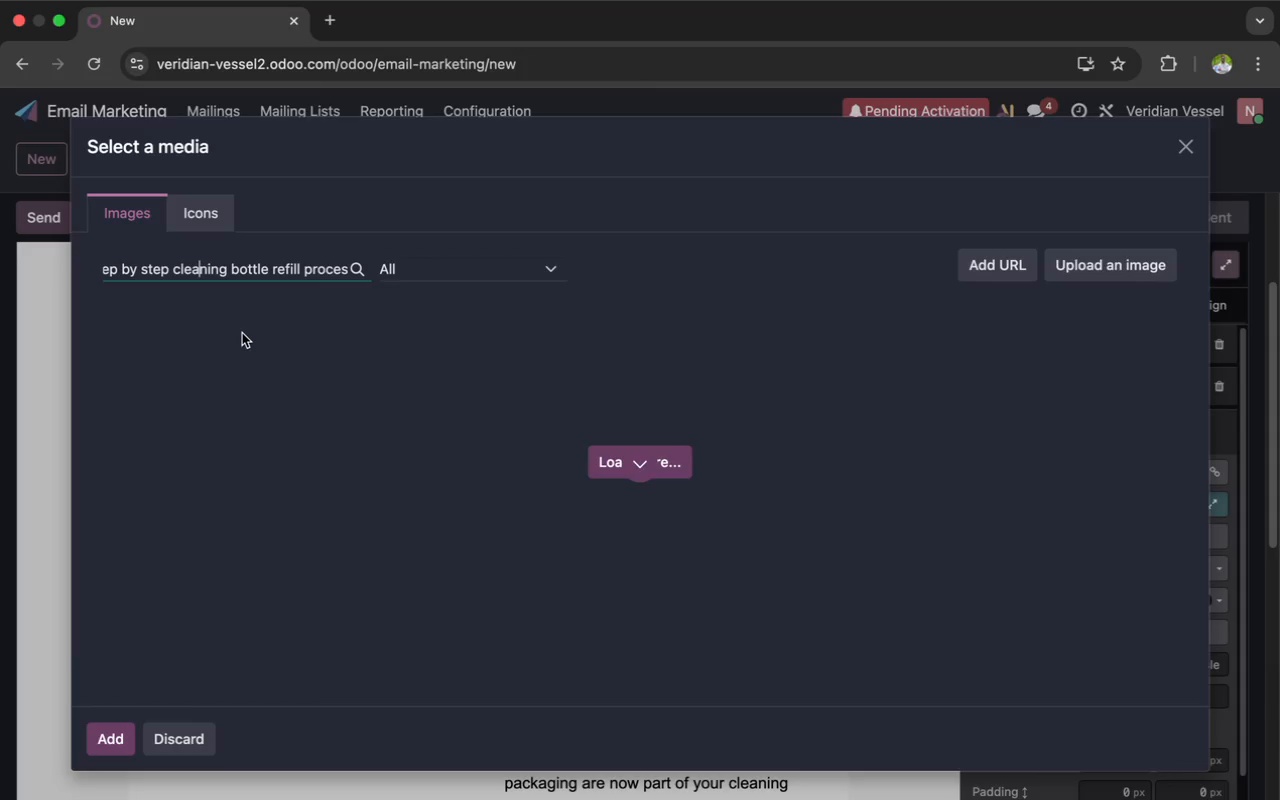 
left_click([633, 465])
 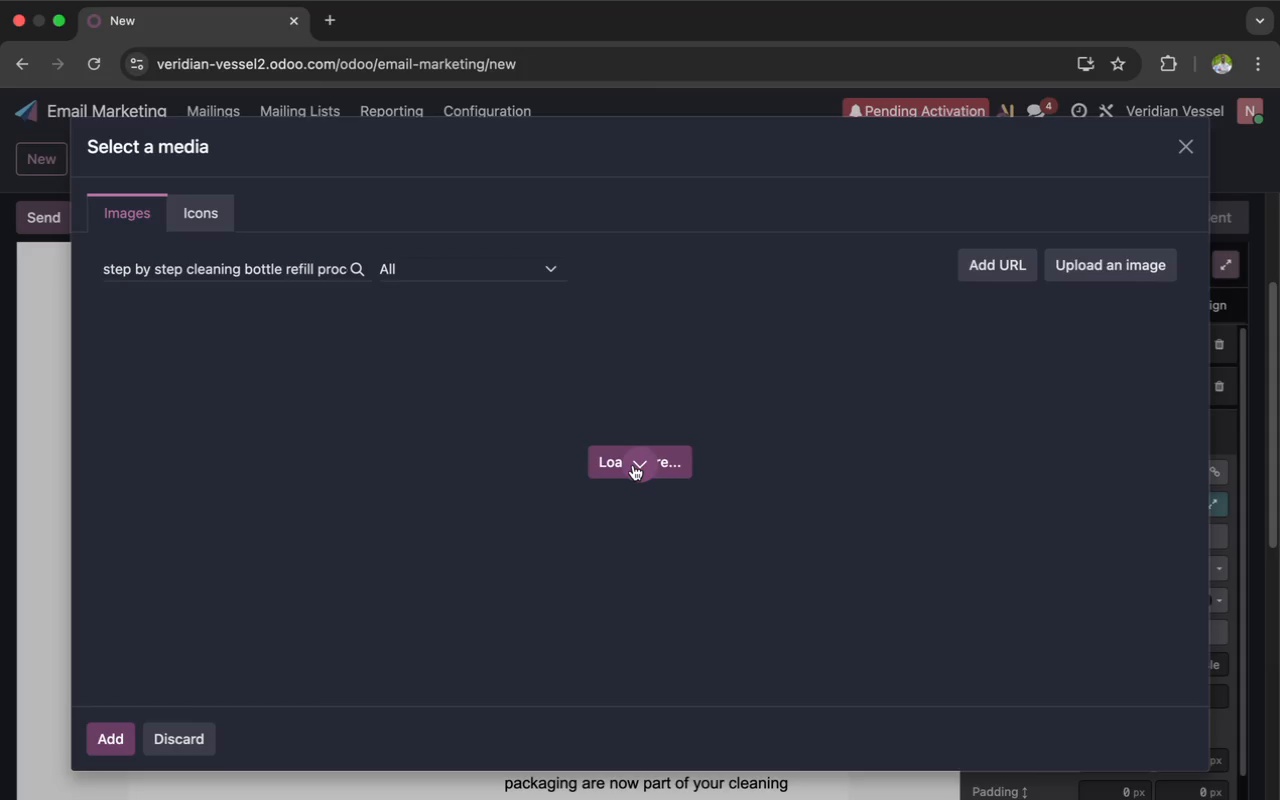 
wait(14.61)
 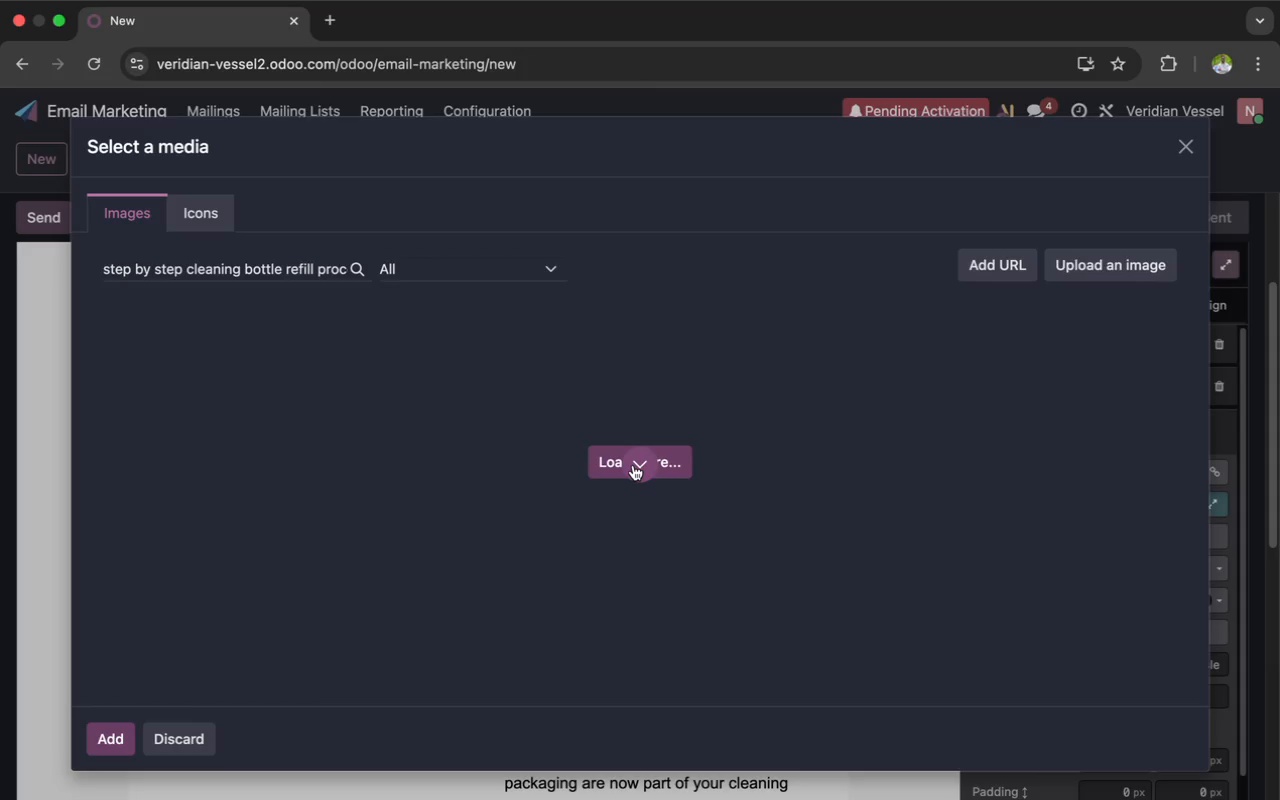 
left_click([1138, 758])